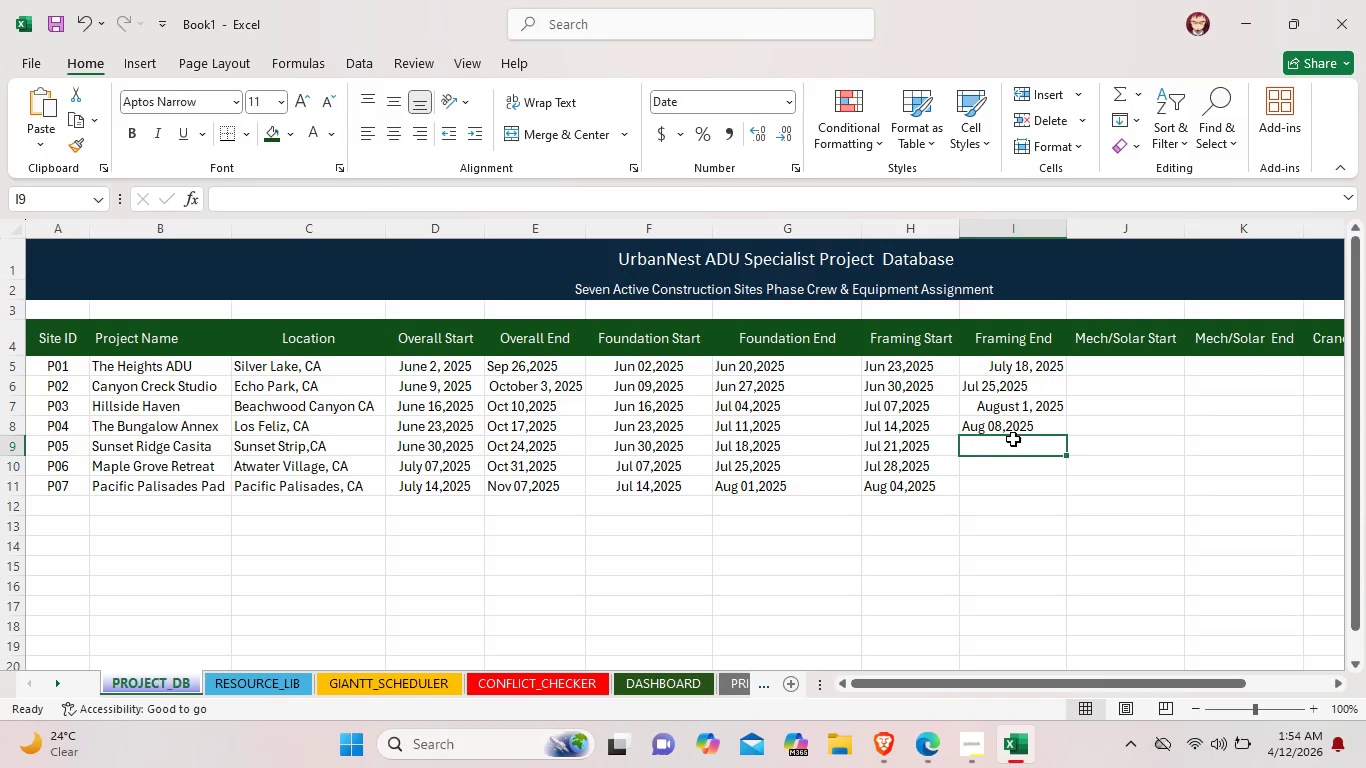 
double_click([1013, 439])
 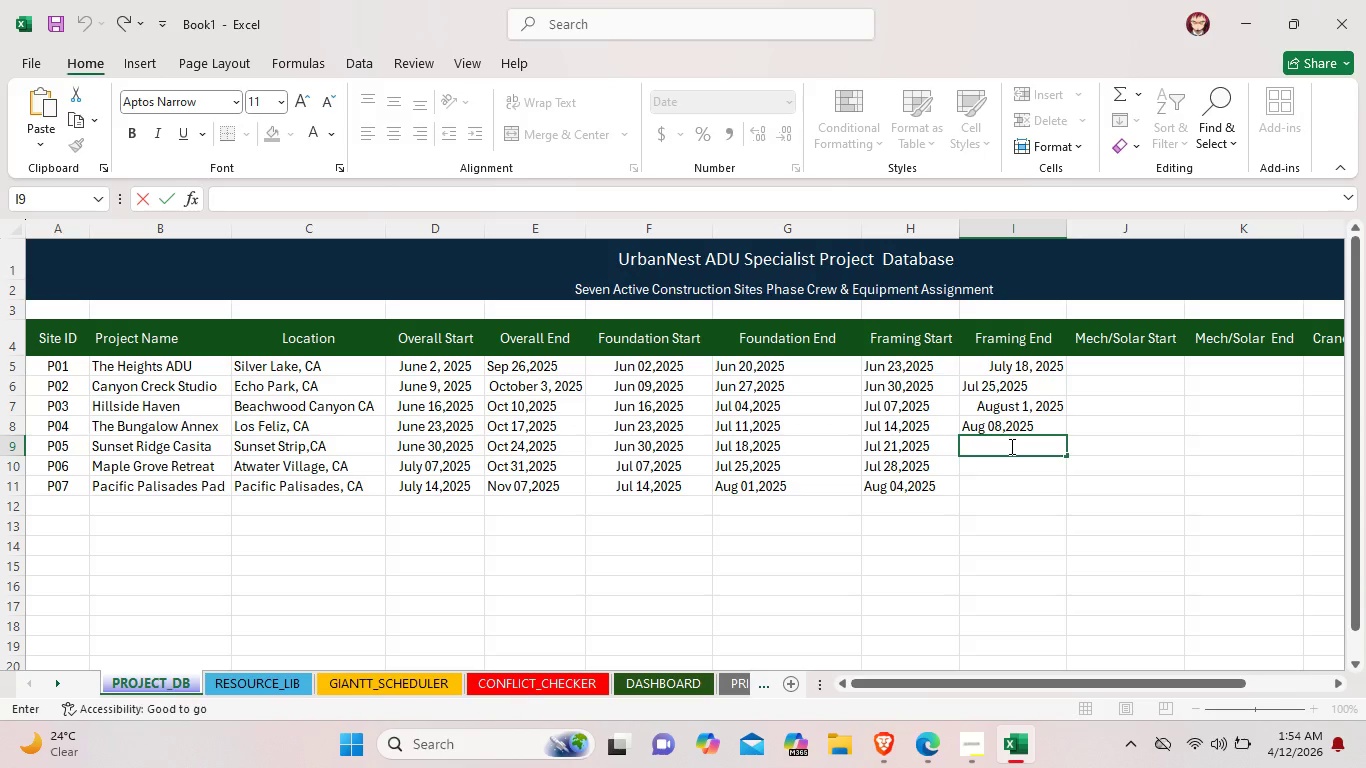 
type(Aug)
 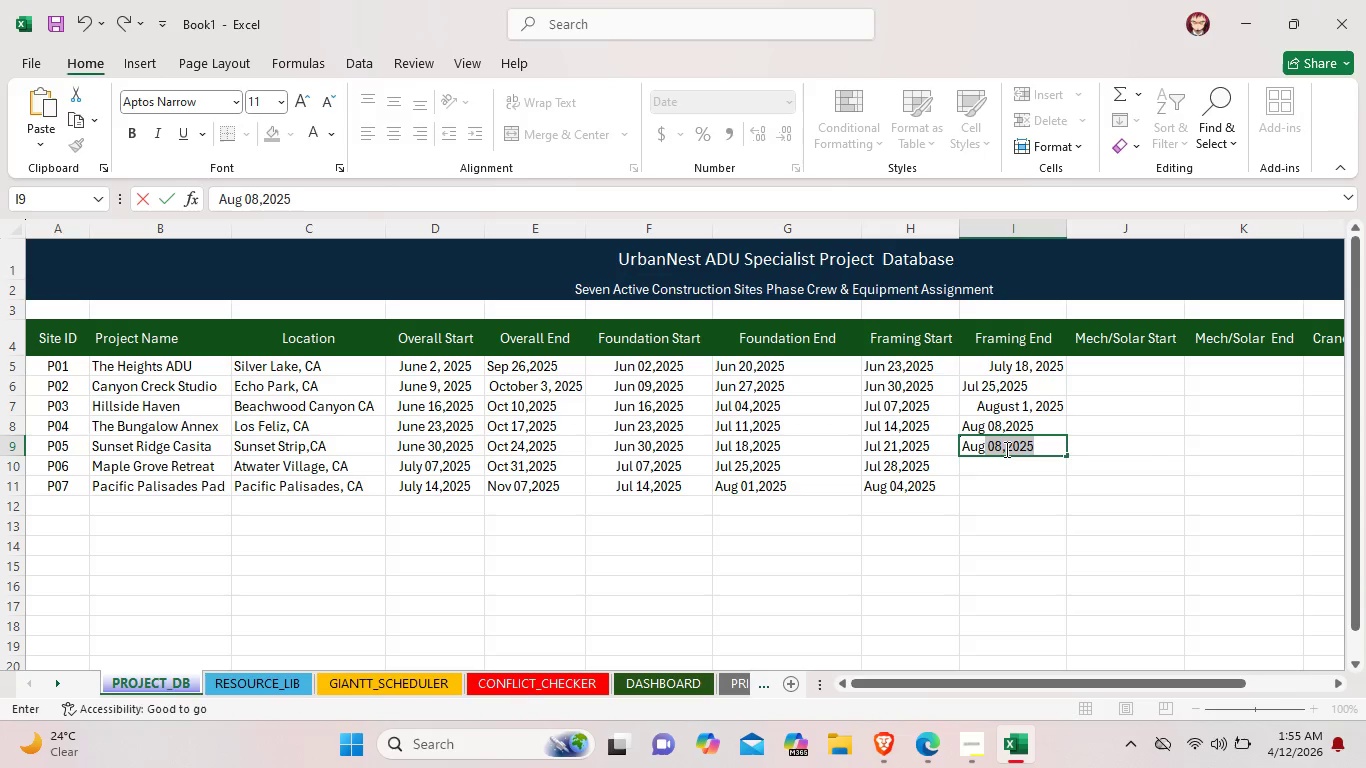 
left_click([1003, 449])
 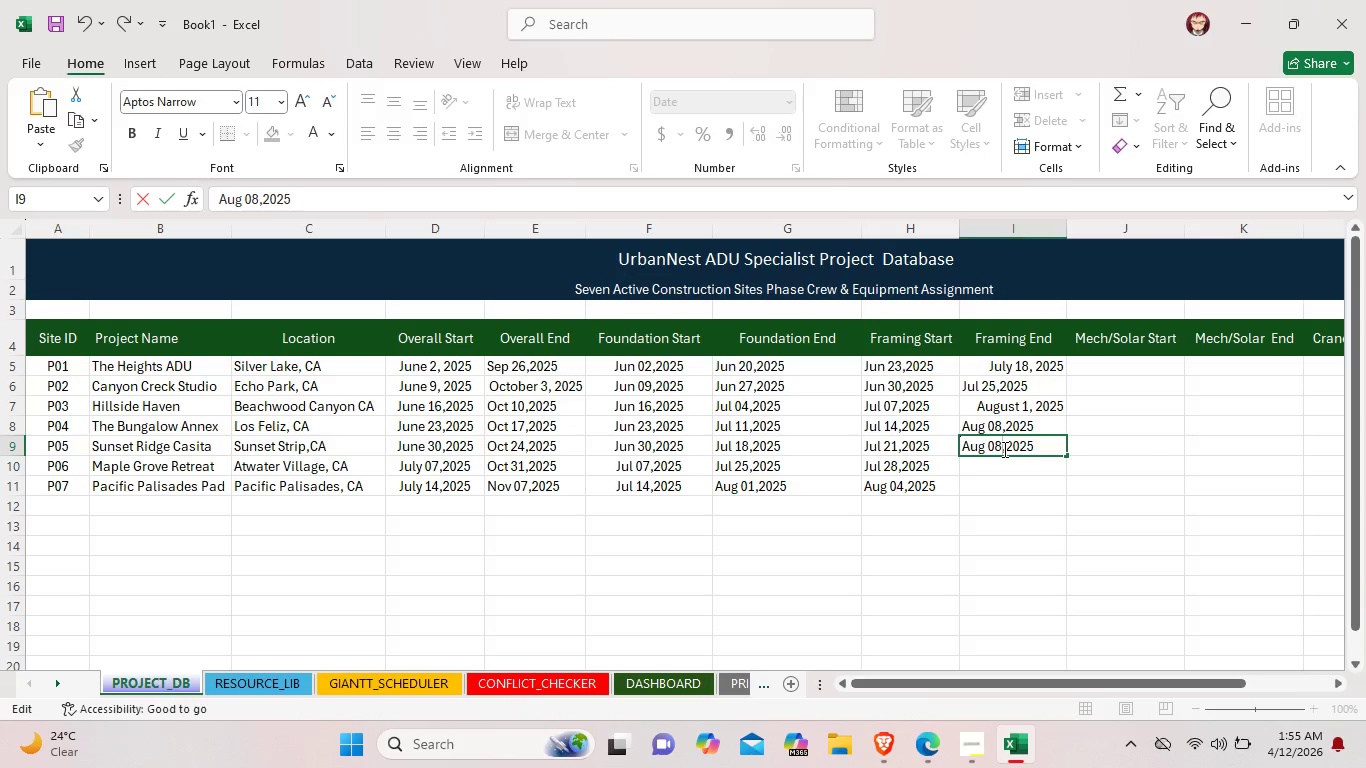 
key(Backspace)
key(Backspace)
type(15)
 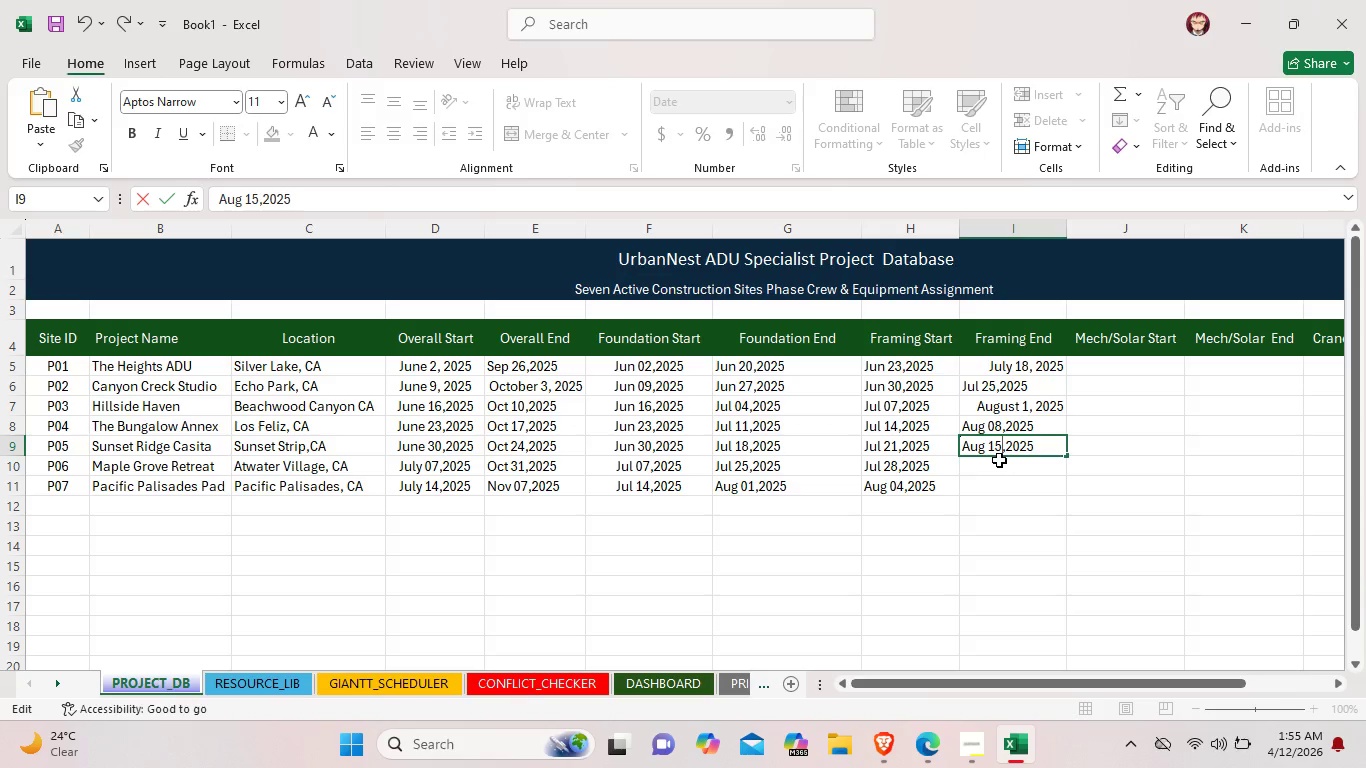 
double_click([999, 460])
 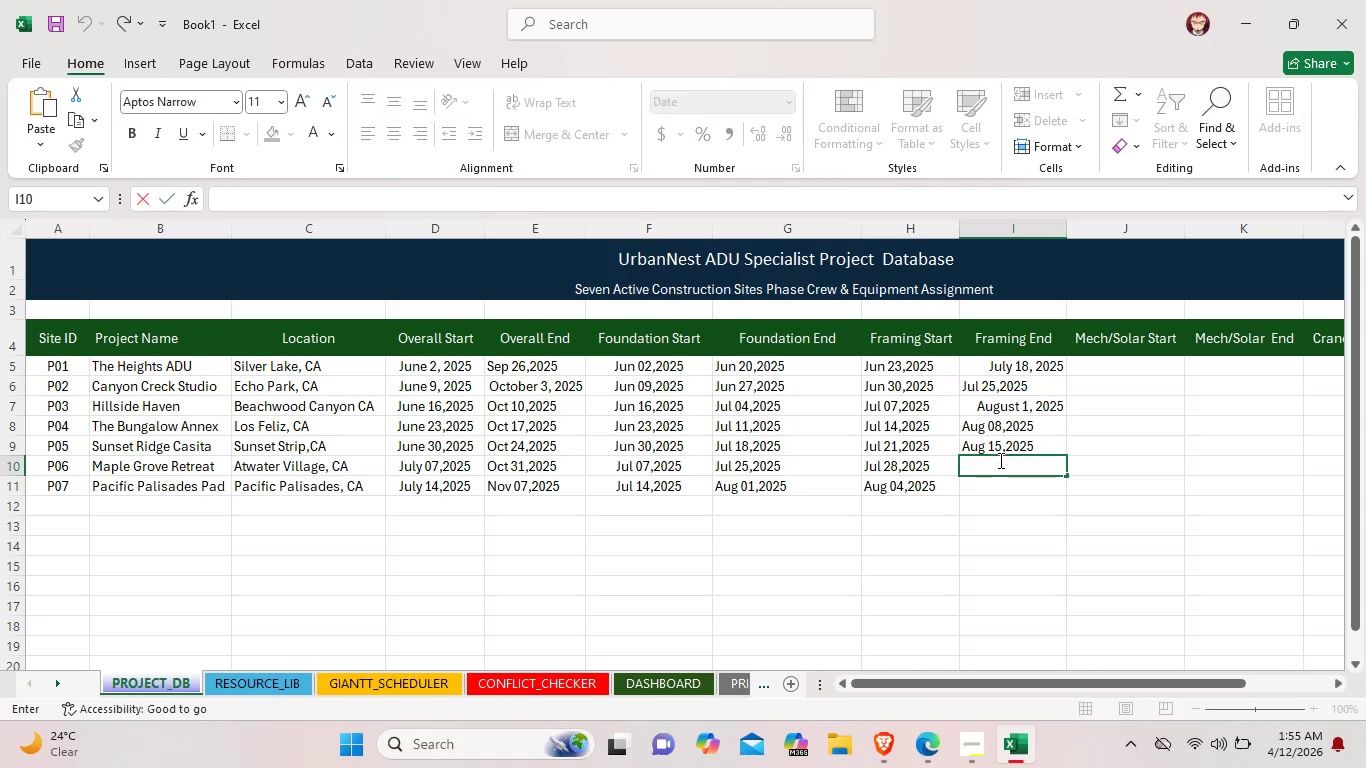 
type(Aug 22,2025)
 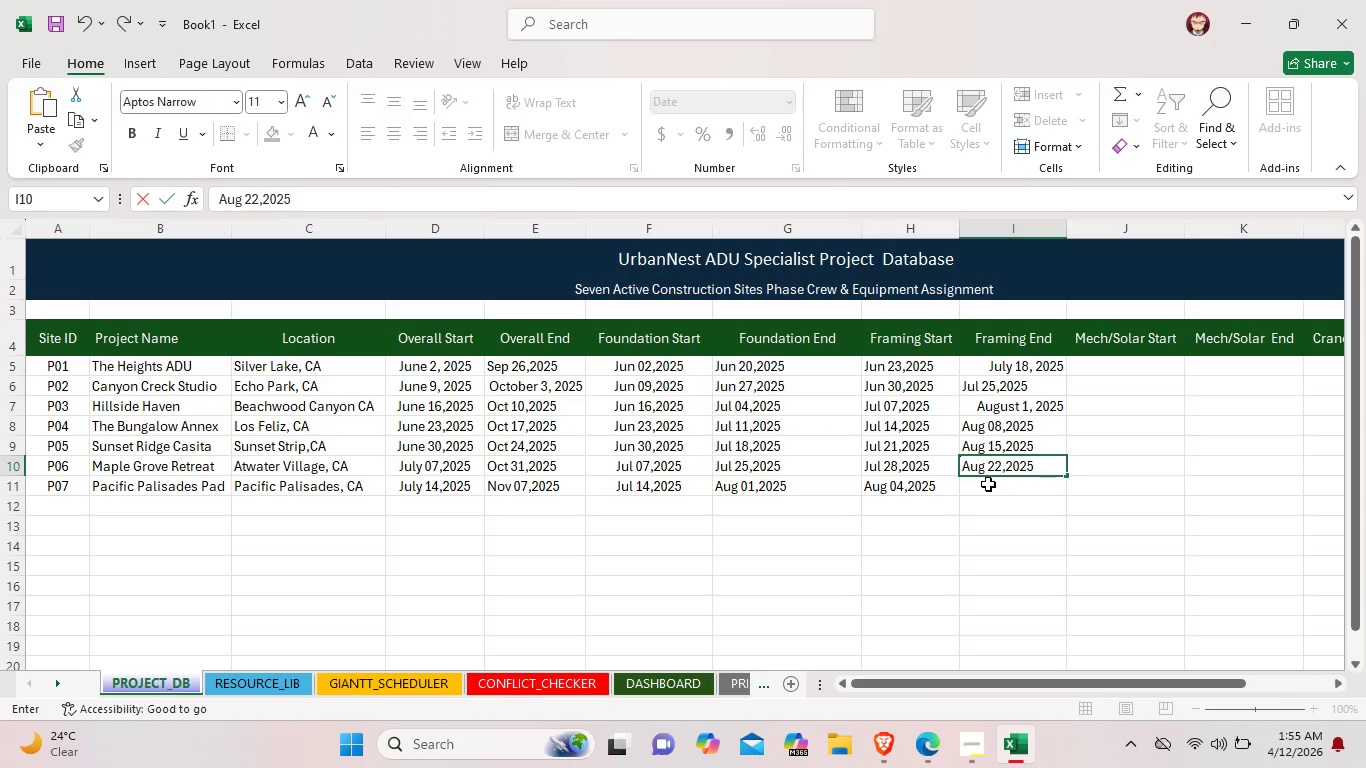 
double_click([988, 484])
 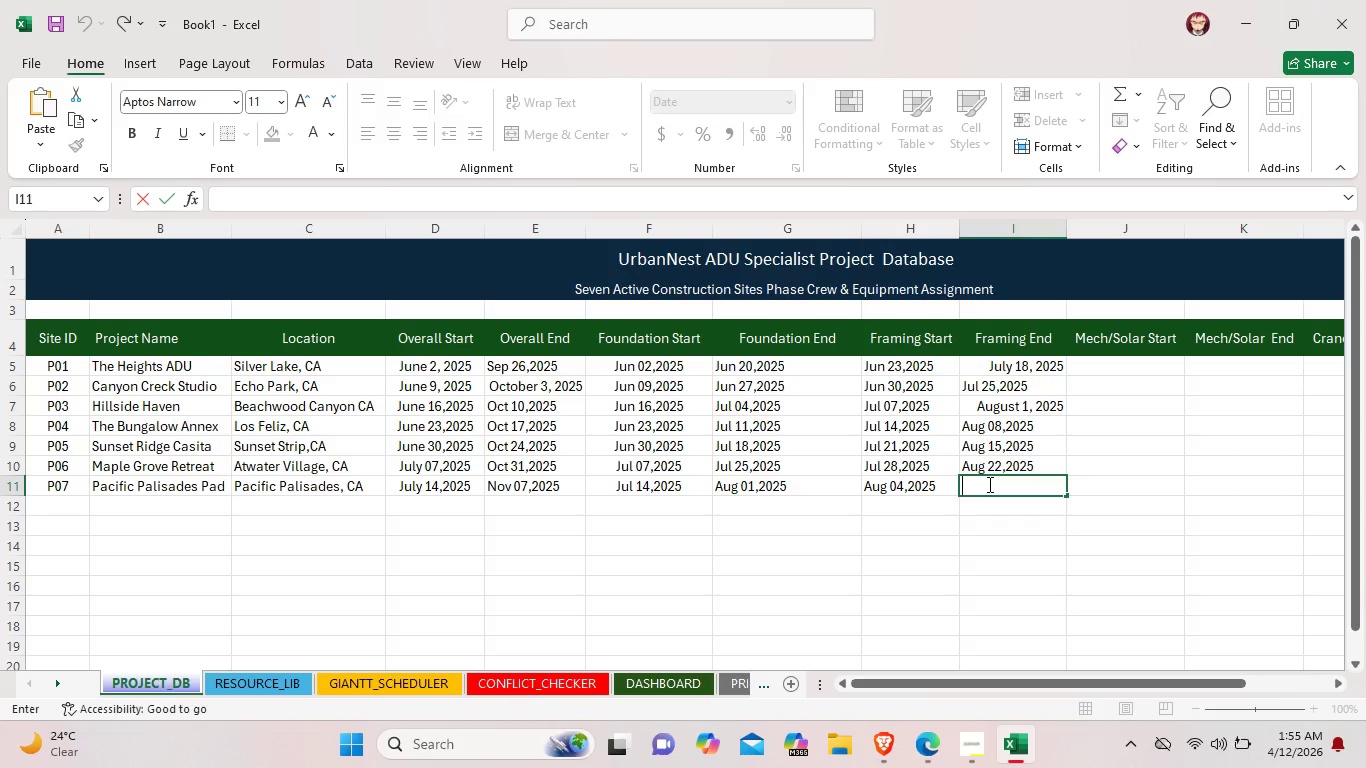 
type(Aug 29,2025)
 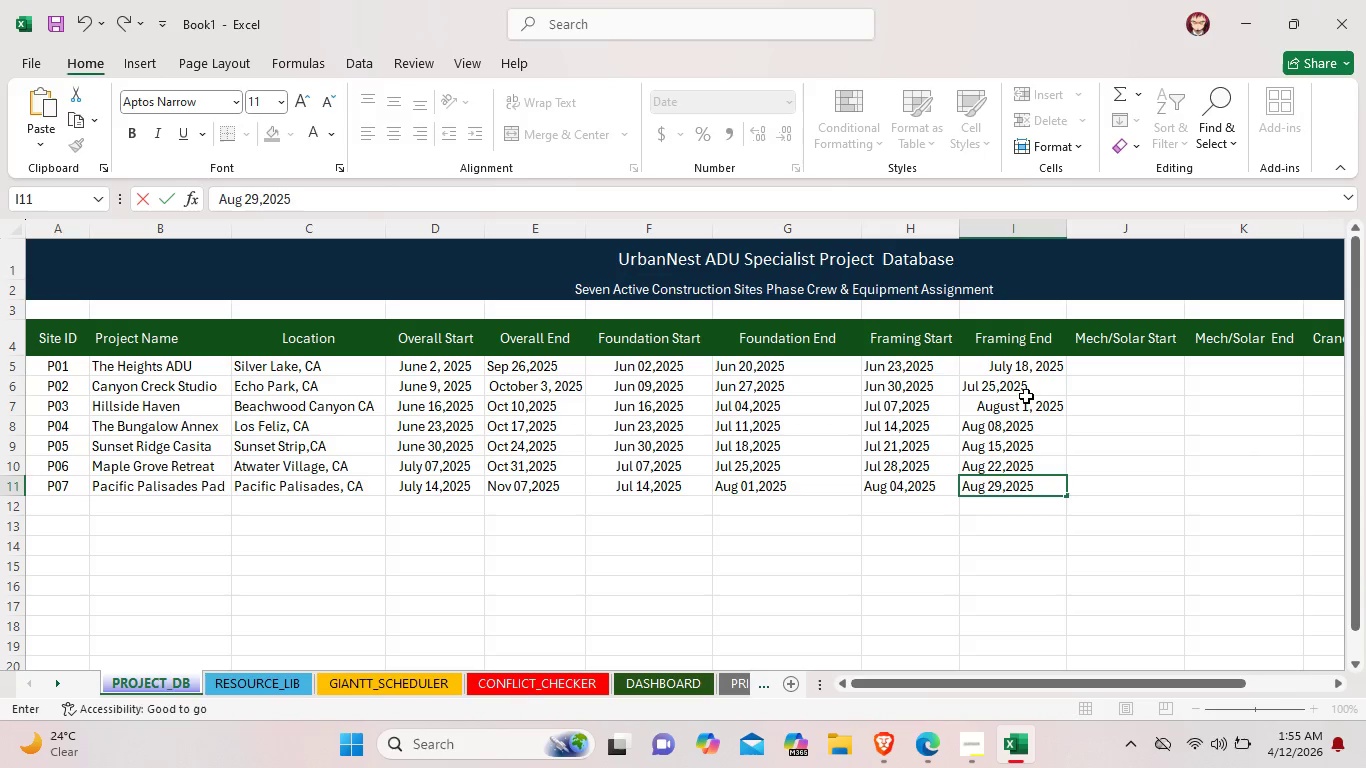 
left_click([1030, 406])
 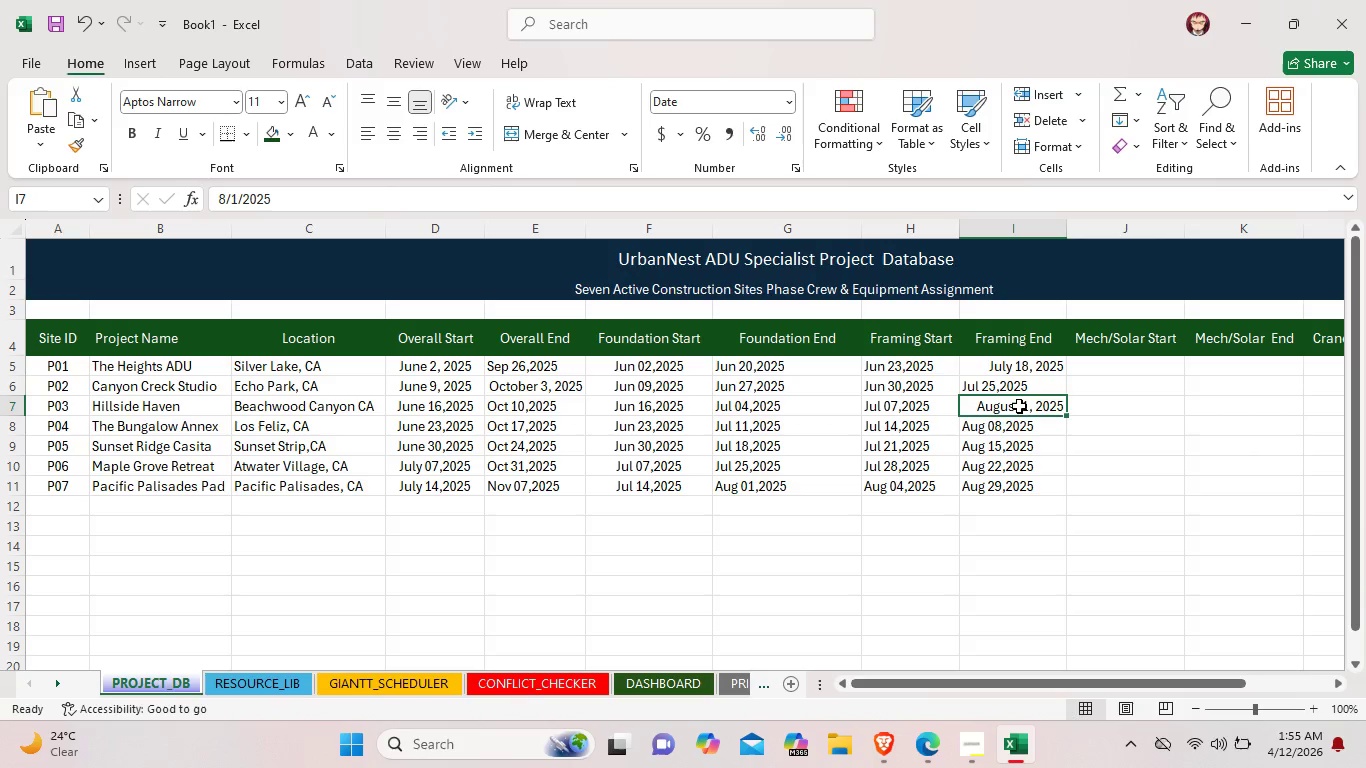 
double_click([1018, 406])
 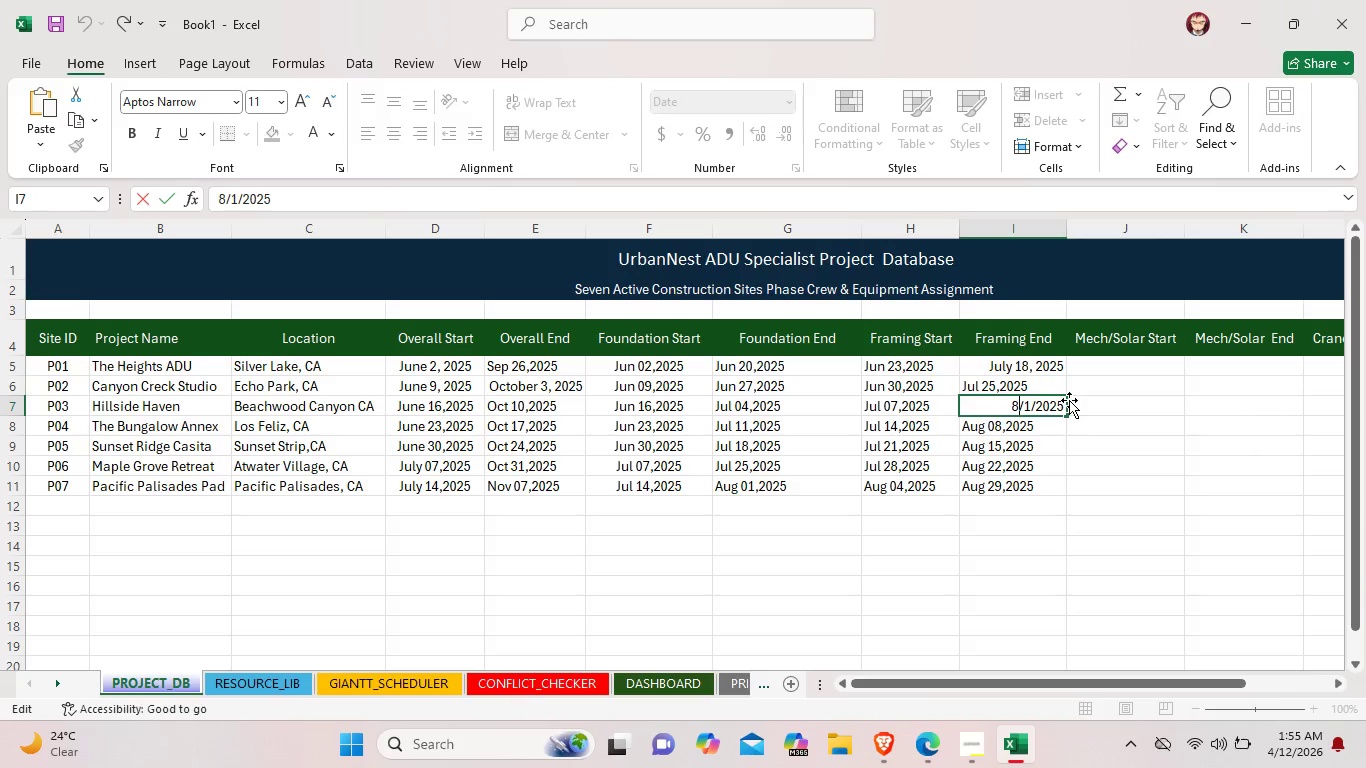 
left_click([1092, 398])
 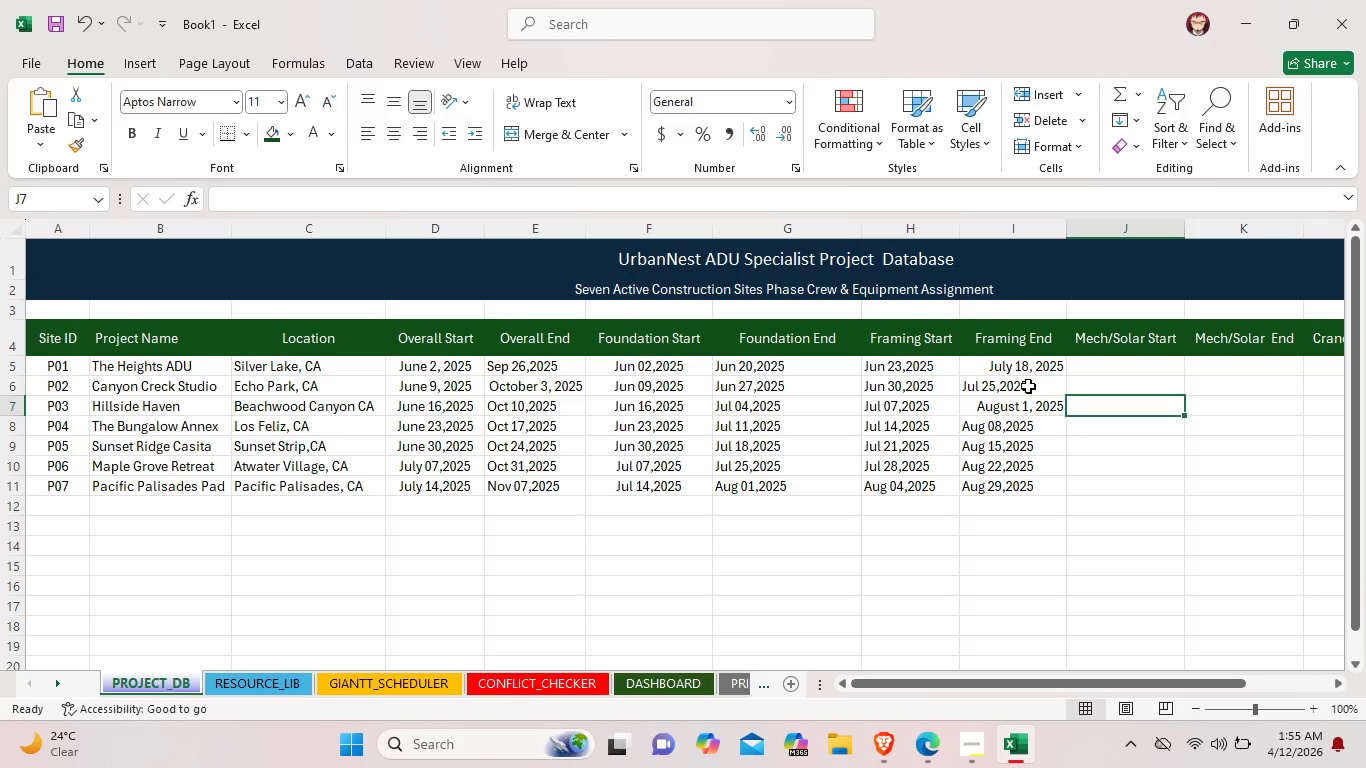 
left_click_drag(start_coordinate=[966, 366], to_coordinate=[1013, 484])
 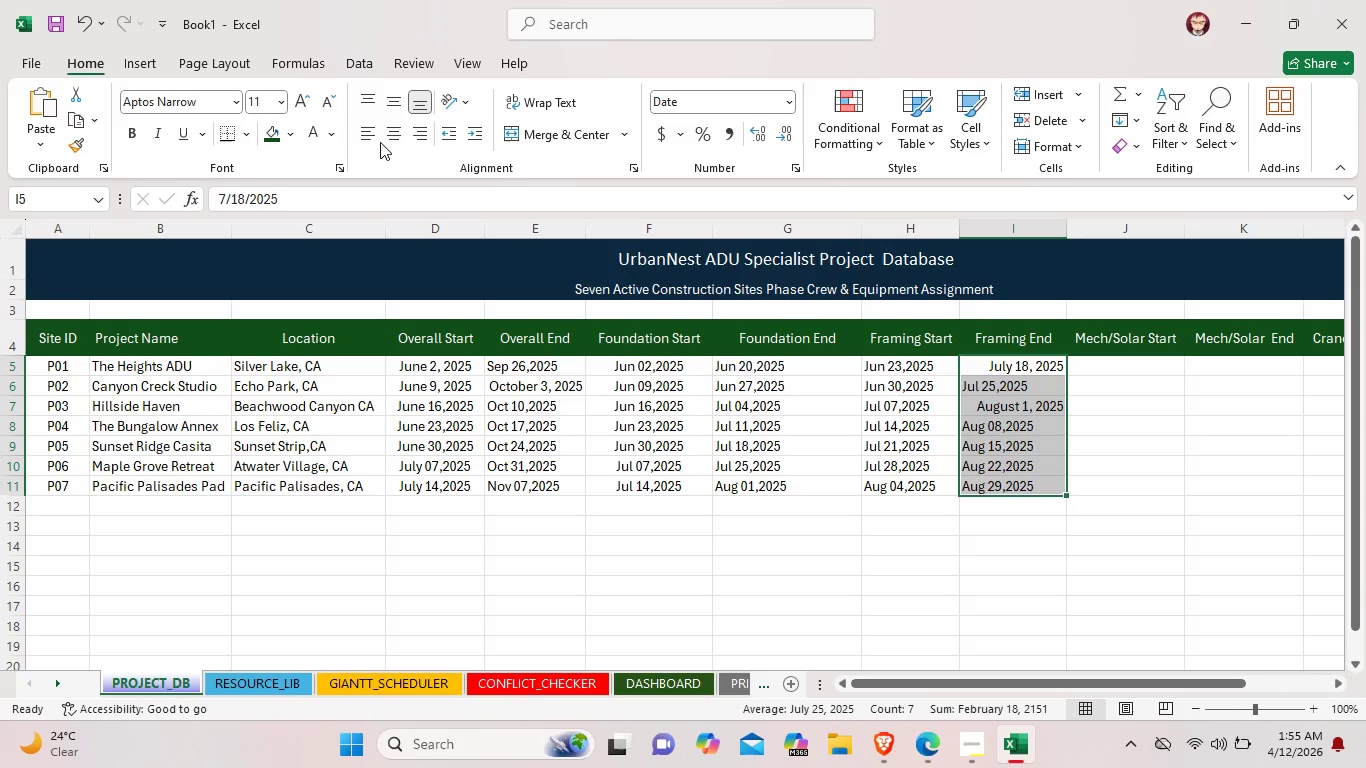 
left_click([389, 140])
 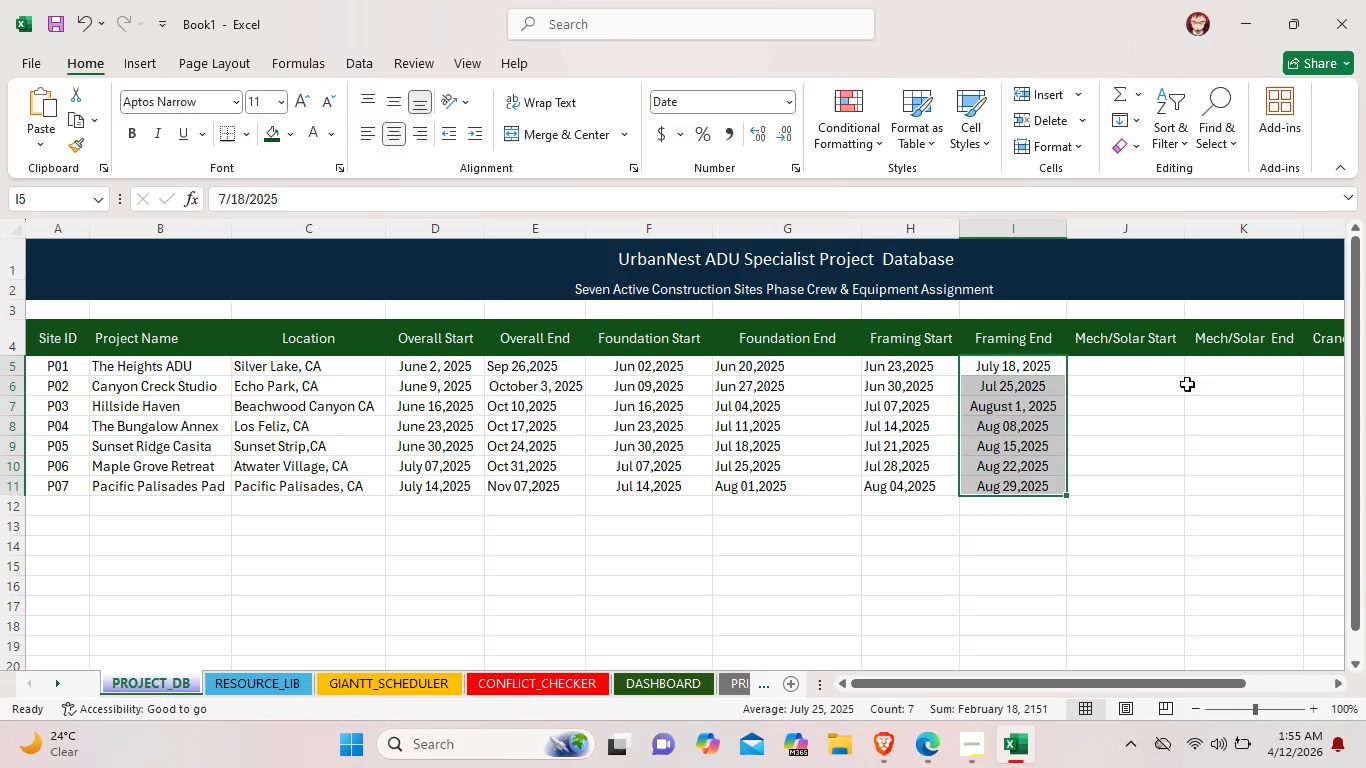 
left_click([1202, 404])
 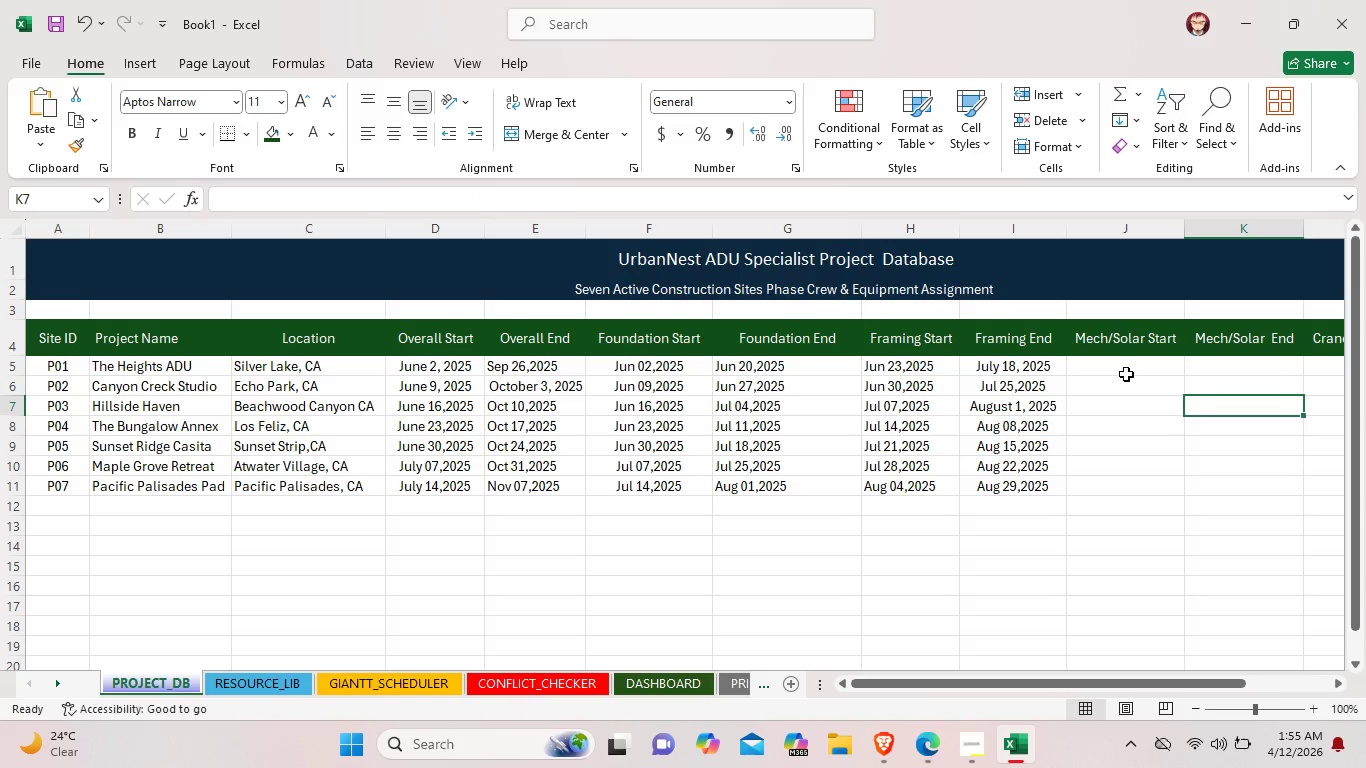 
wait(7.14)
 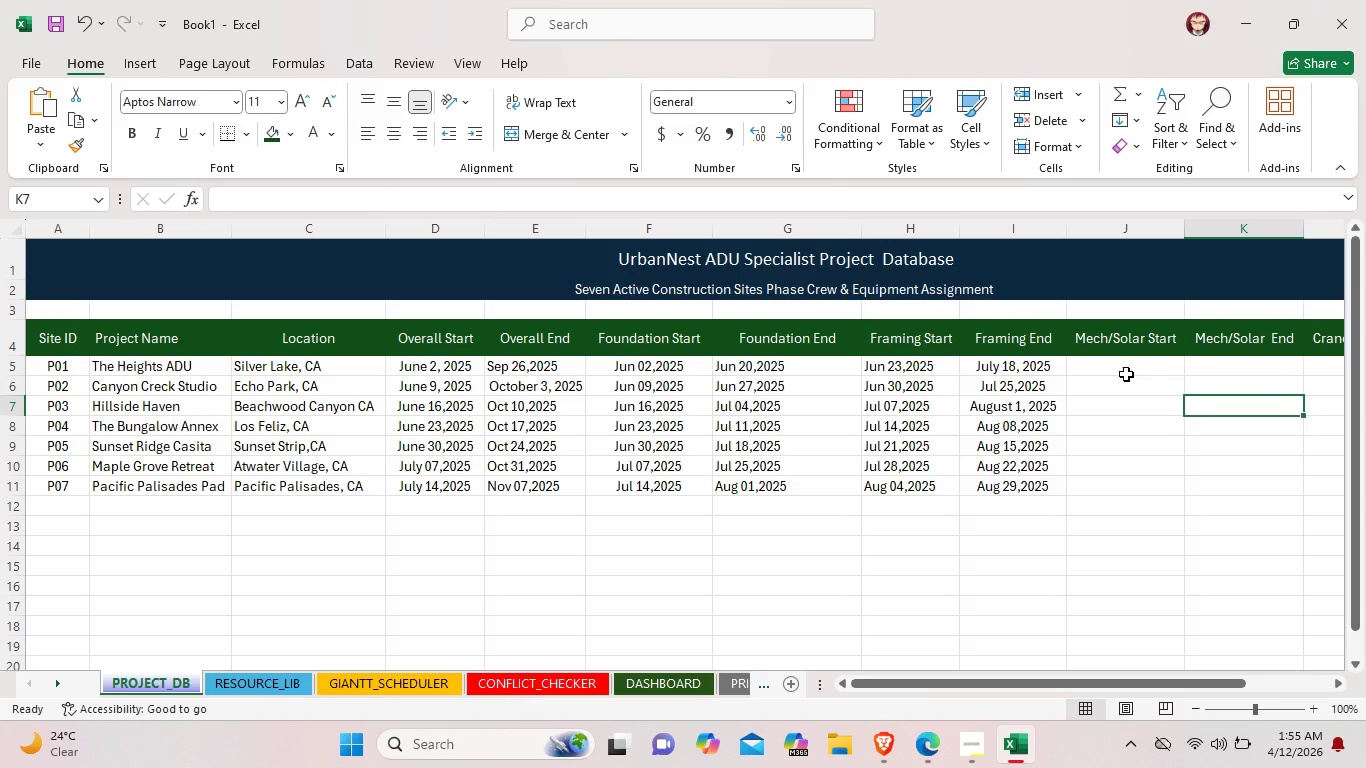 
left_click([979, 743])